 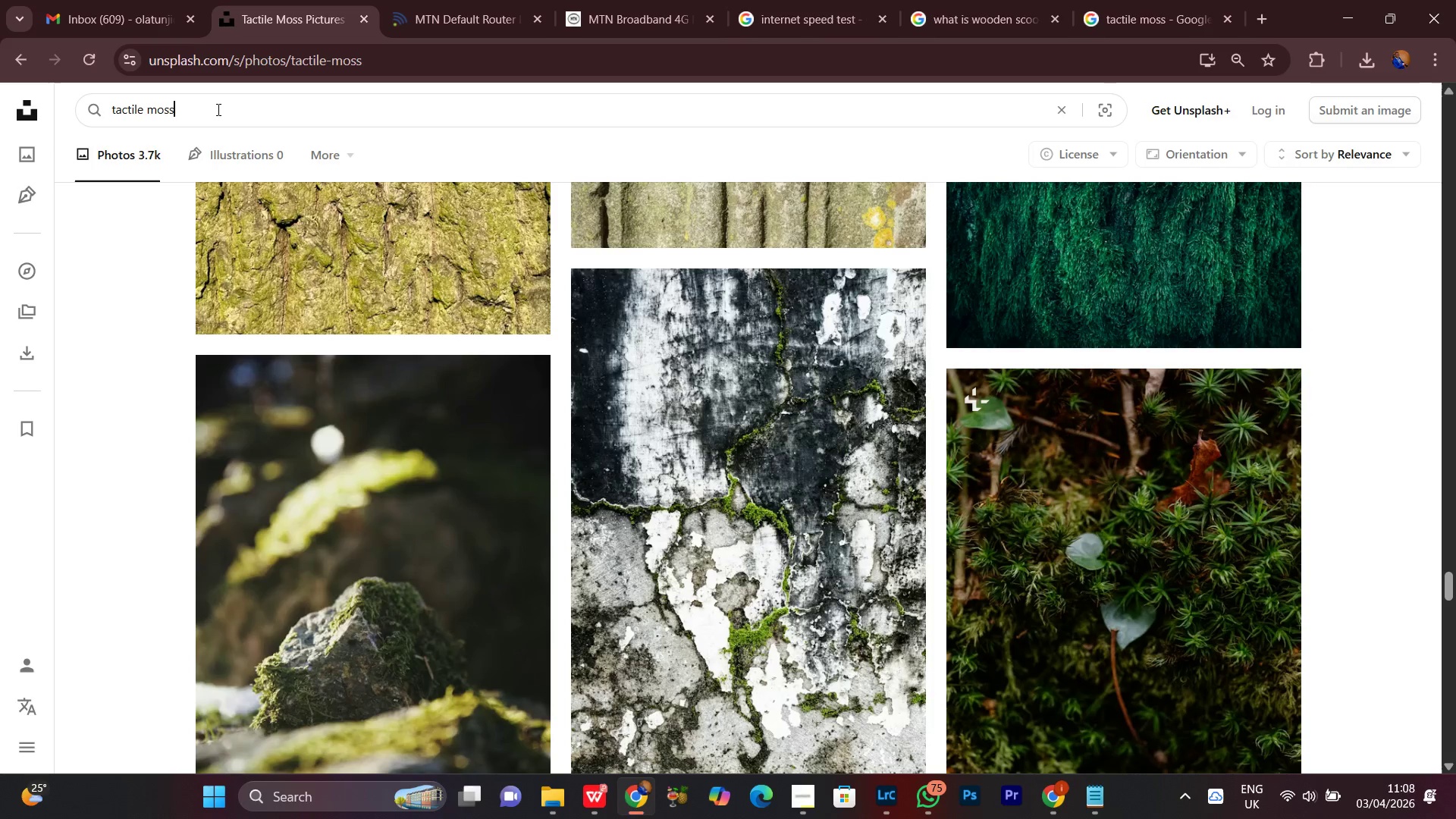 
key(Control+A)
 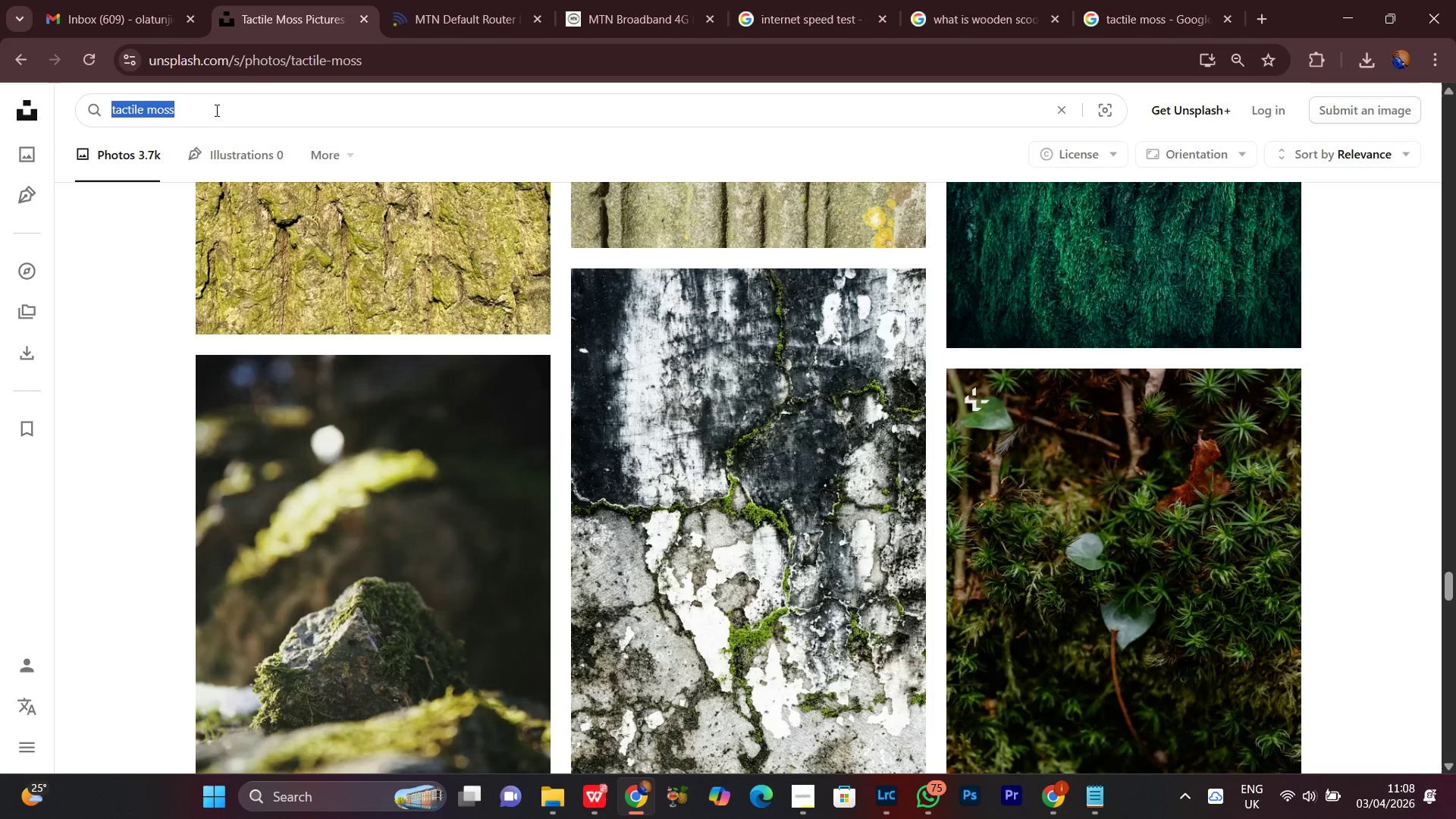 
key(Control+V)
 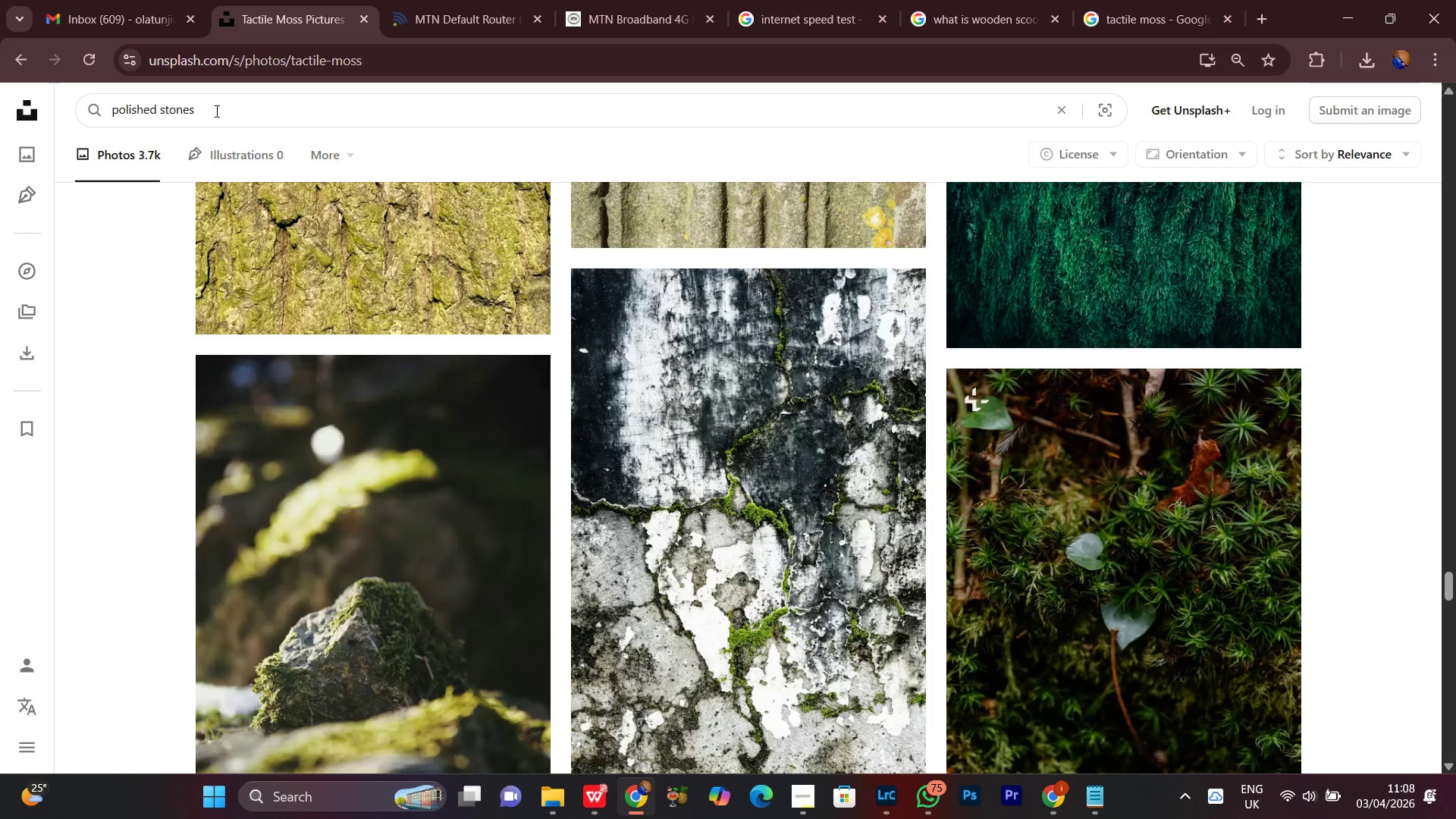 
key(Enter)
 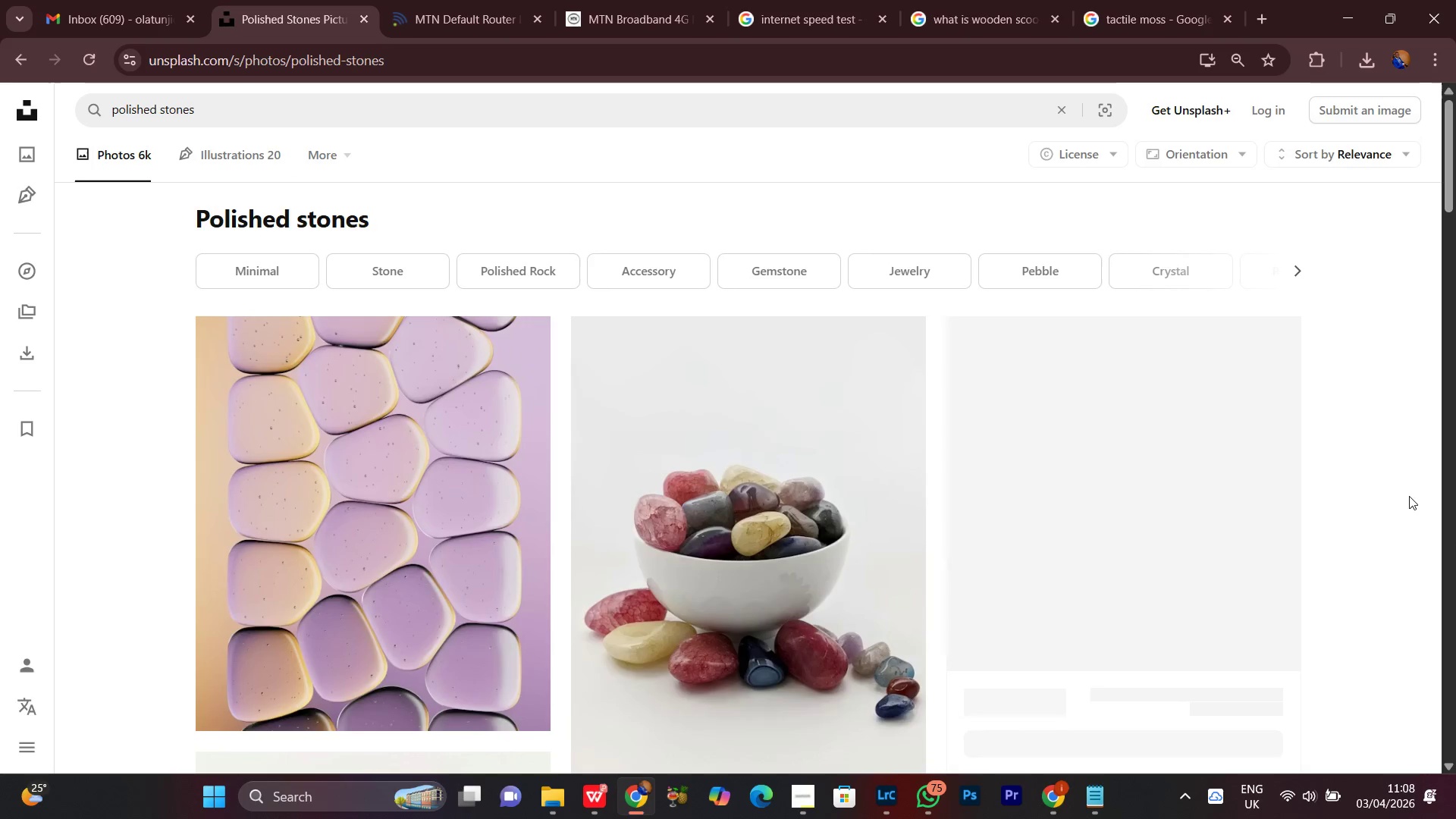 
scroll: coordinate [1408, 488], scroll_direction: down, amount: 3.0
 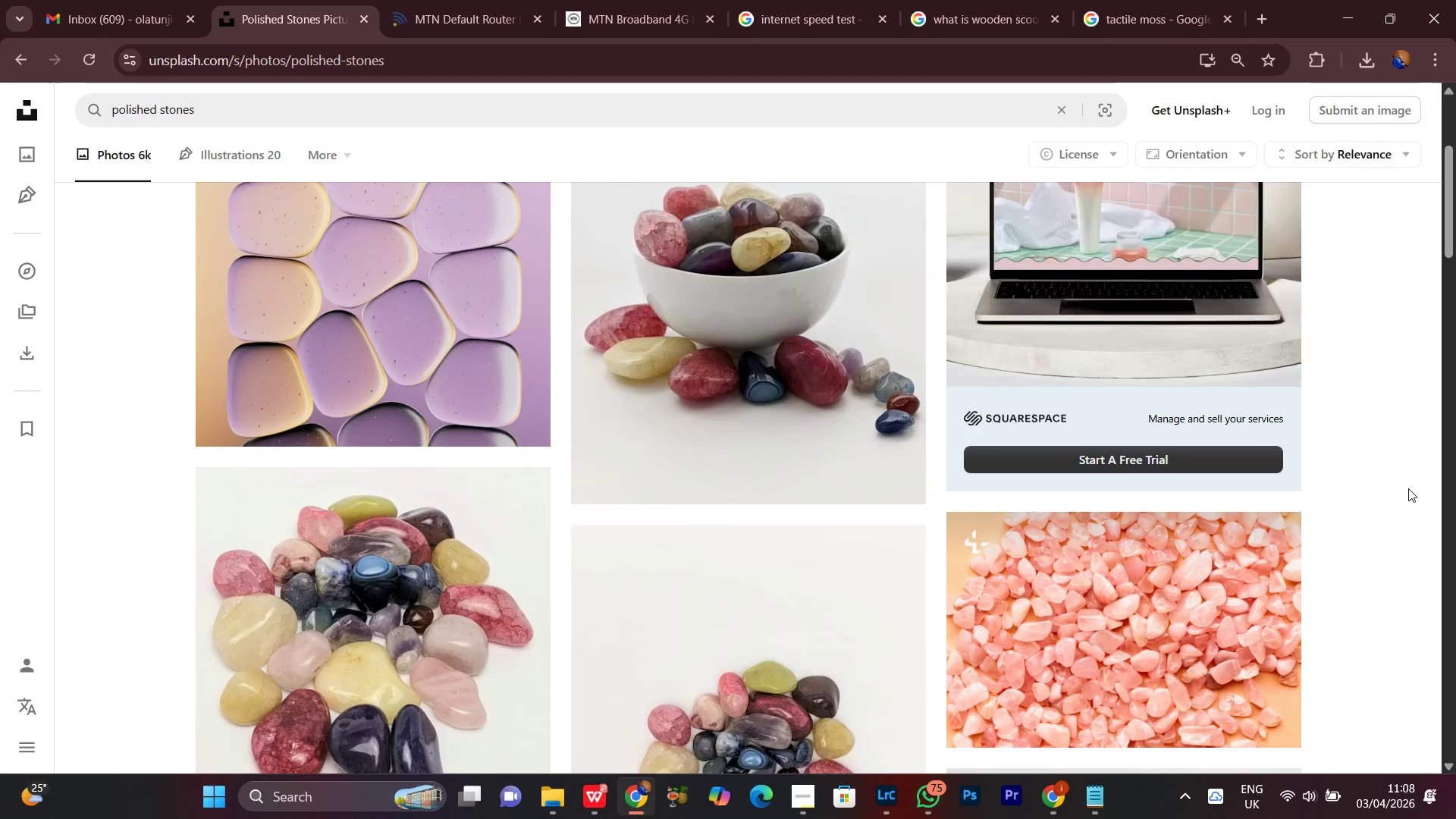 
scroll: coordinate [1408, 488], scroll_direction: up, amount: 3.0
 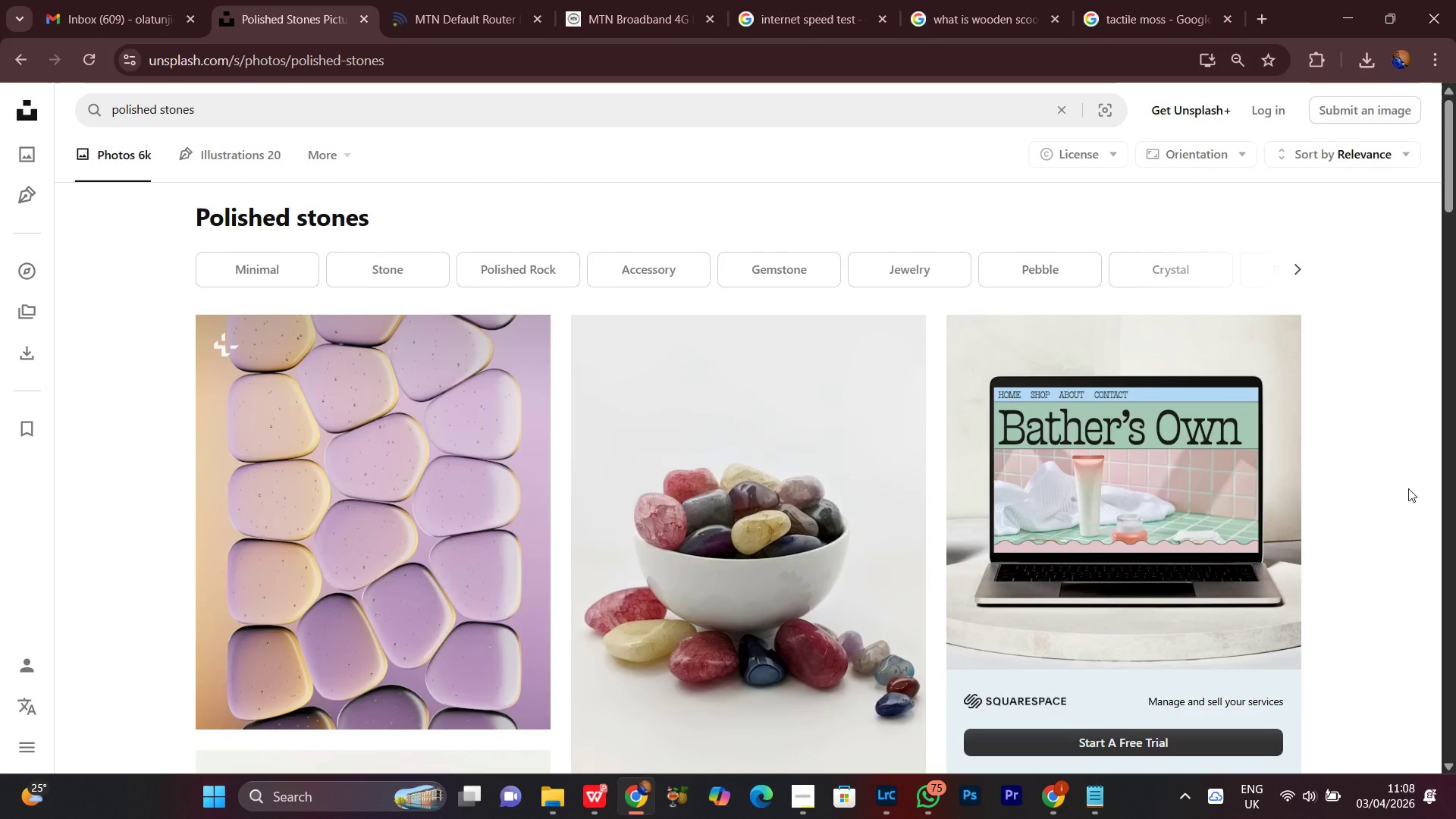 
scroll: coordinate [1408, 488], scroll_direction: down, amount: 6.0
 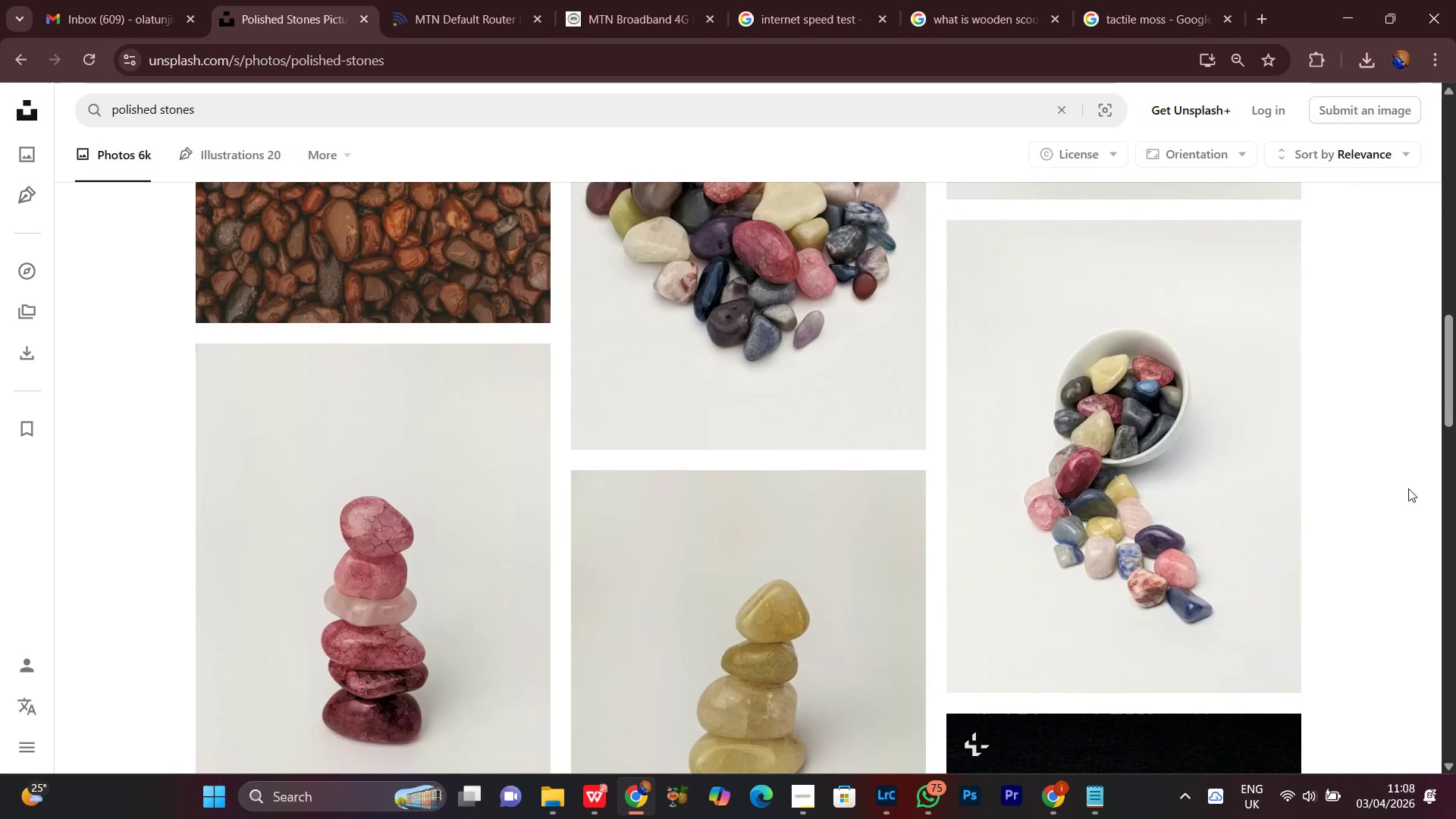 
scroll: coordinate [1408, 488], scroll_direction: up, amount: 2.0
 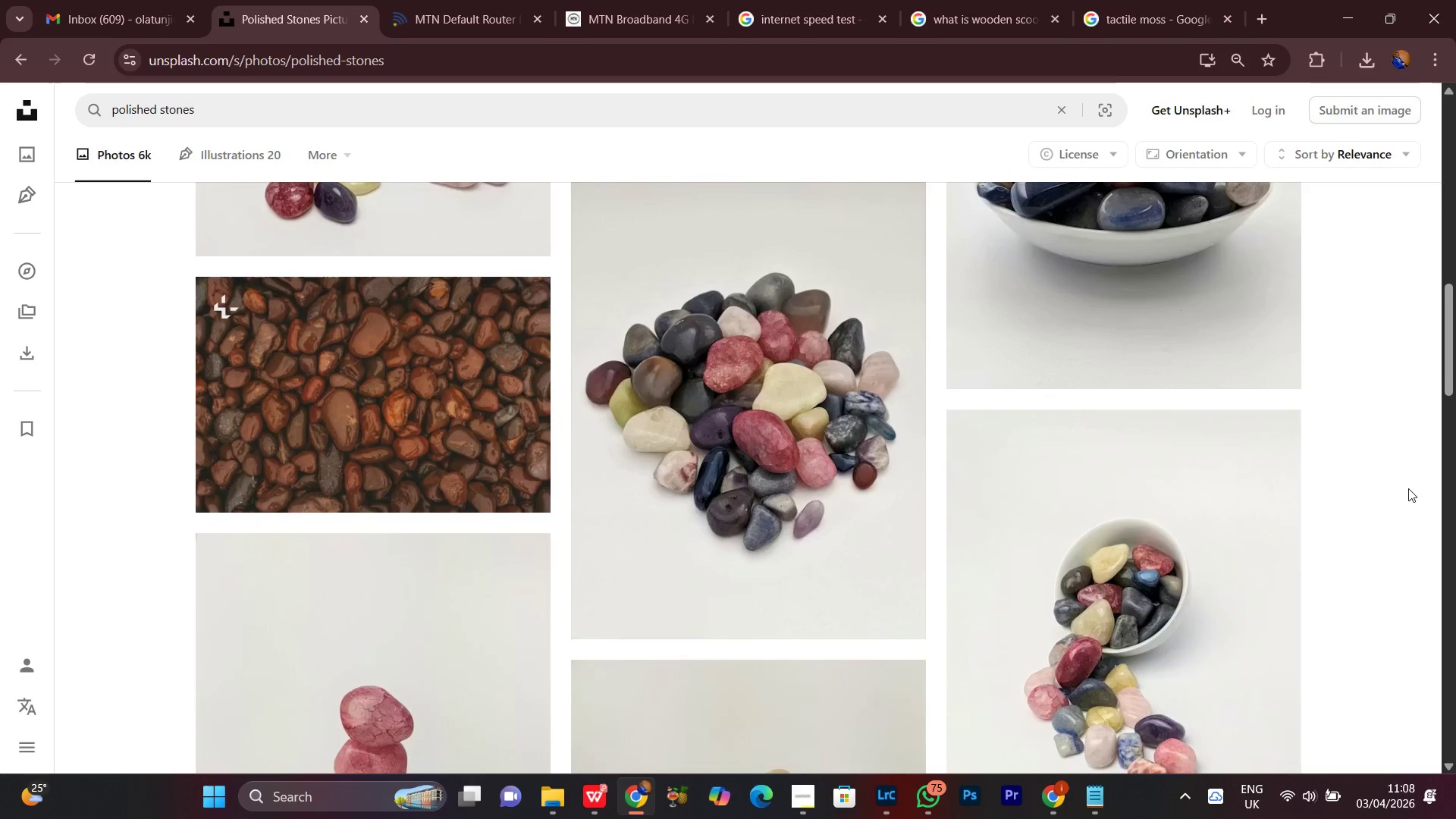 
scroll: coordinate [1408, 488], scroll_direction: down, amount: 26.0
 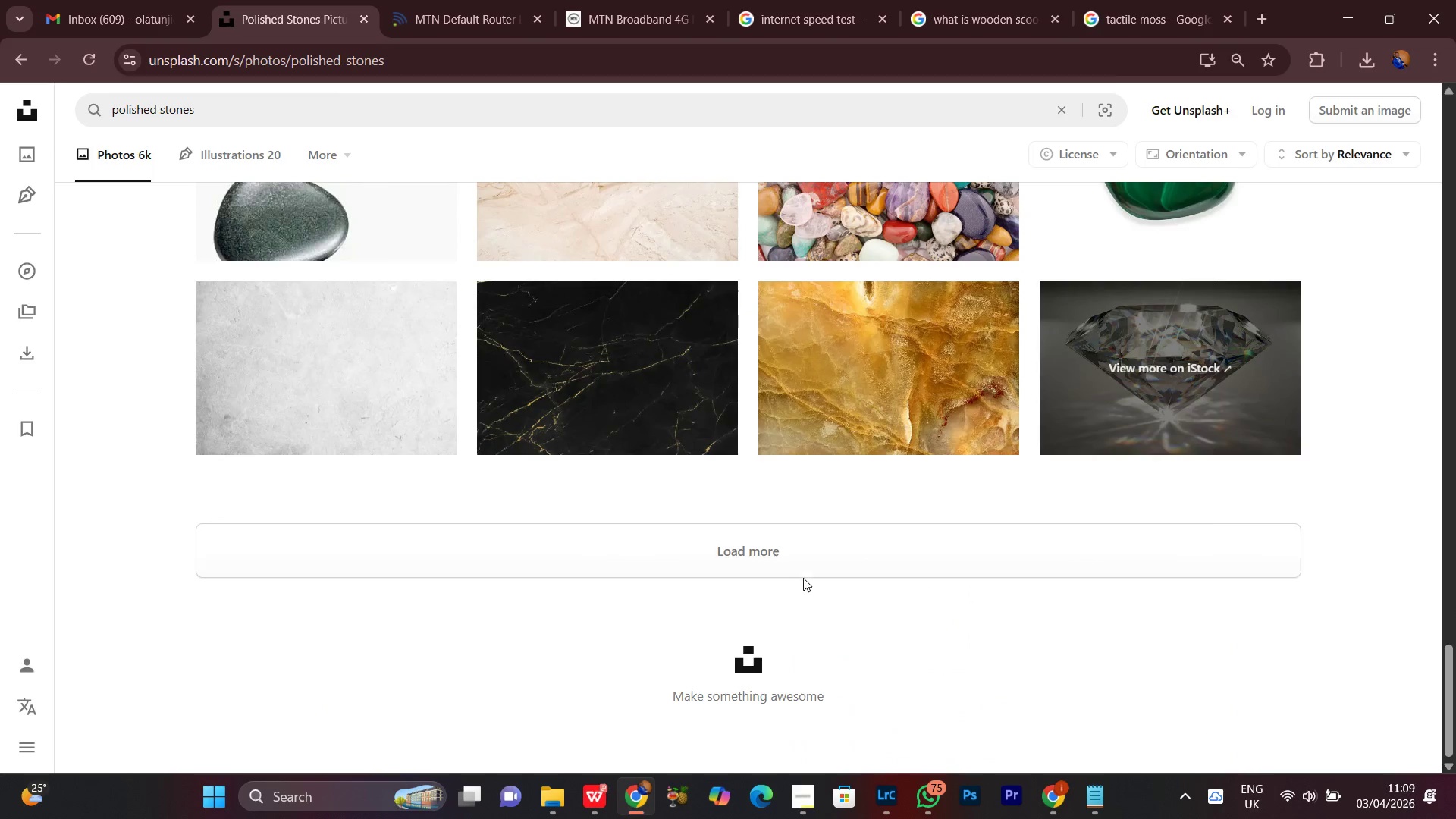 
left_click([808, 548])
 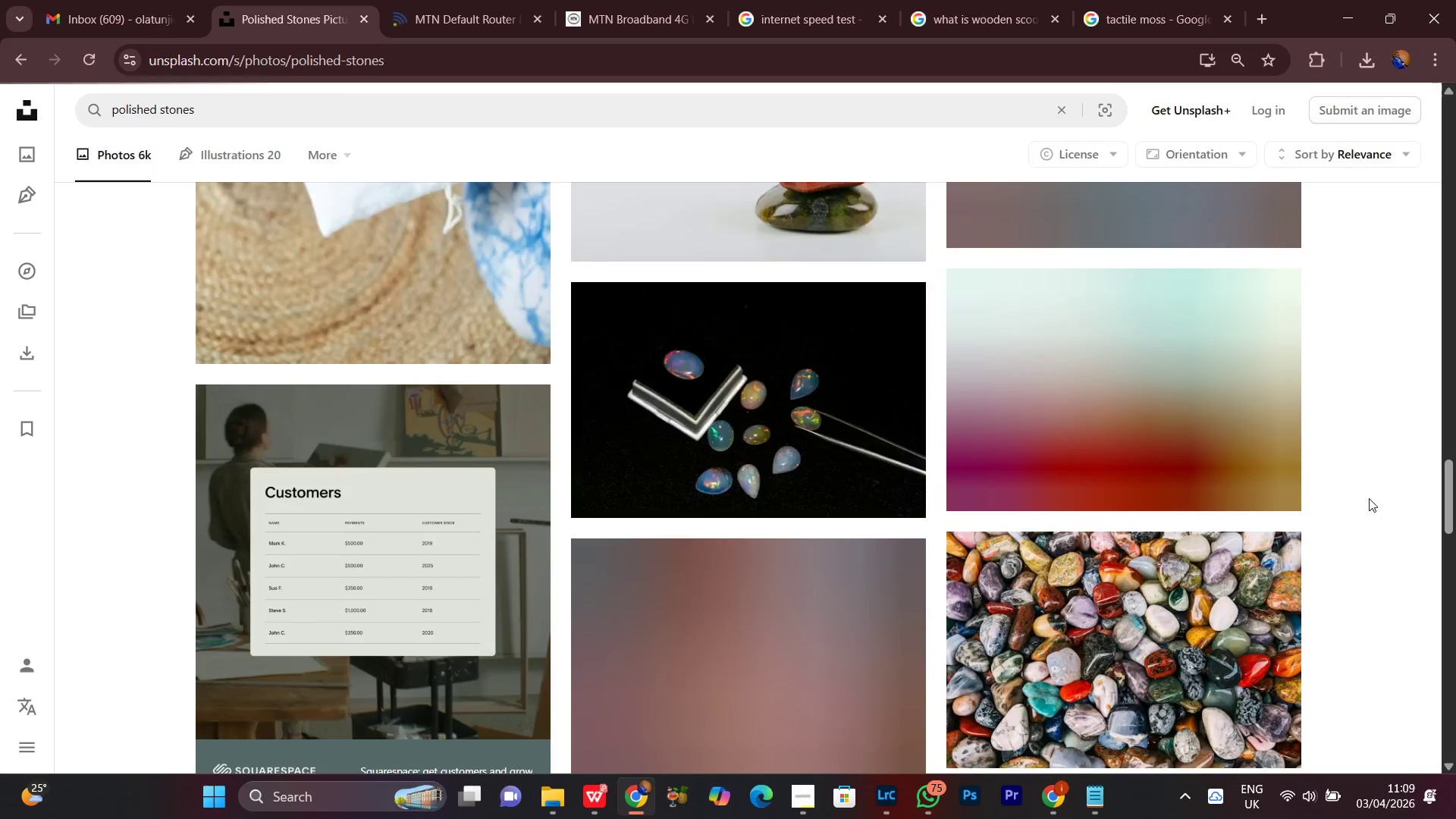 
scroll: coordinate [679, 601], scroll_direction: down, amount: 8.0
 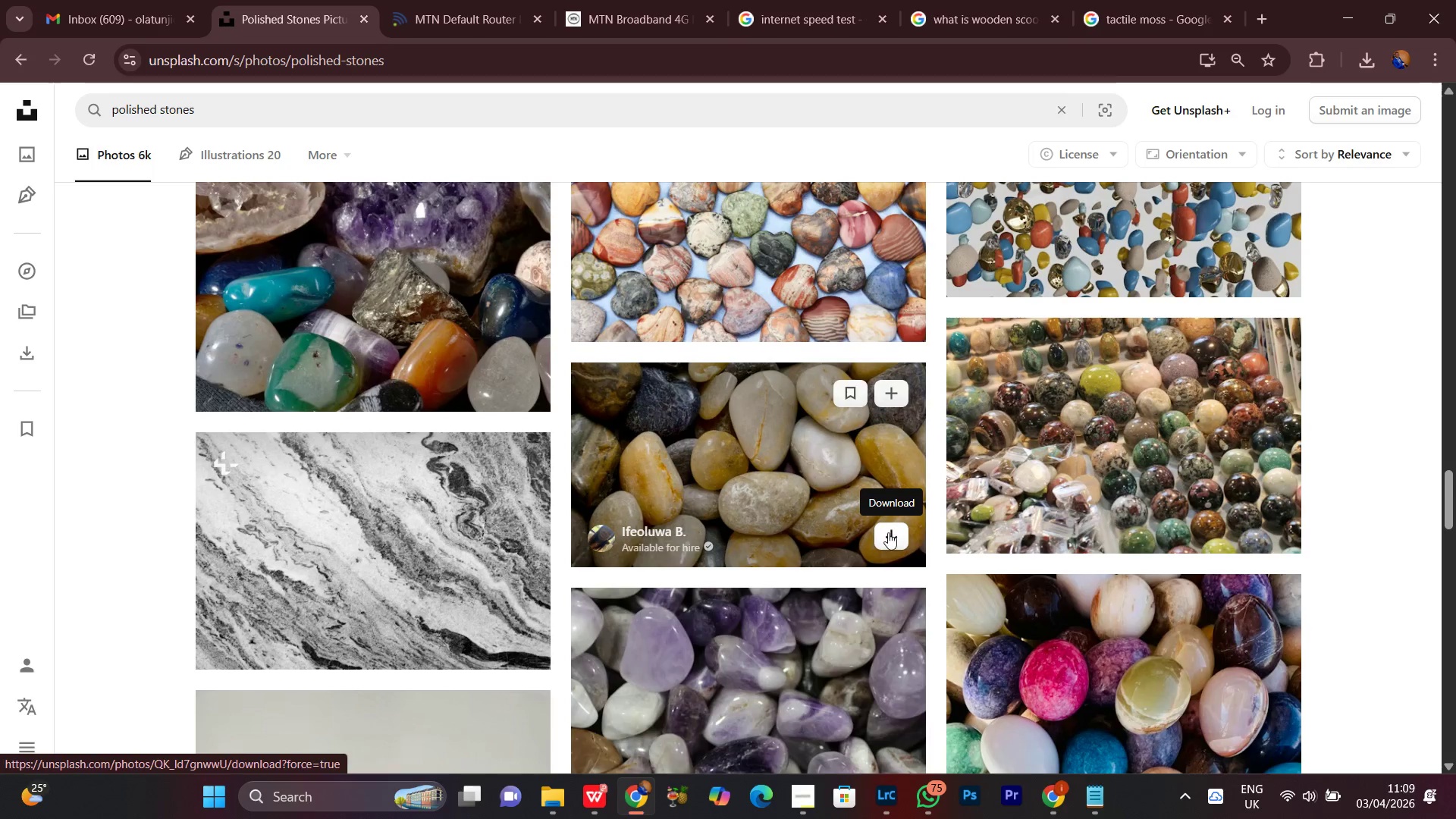 
left_click([891, 535])
 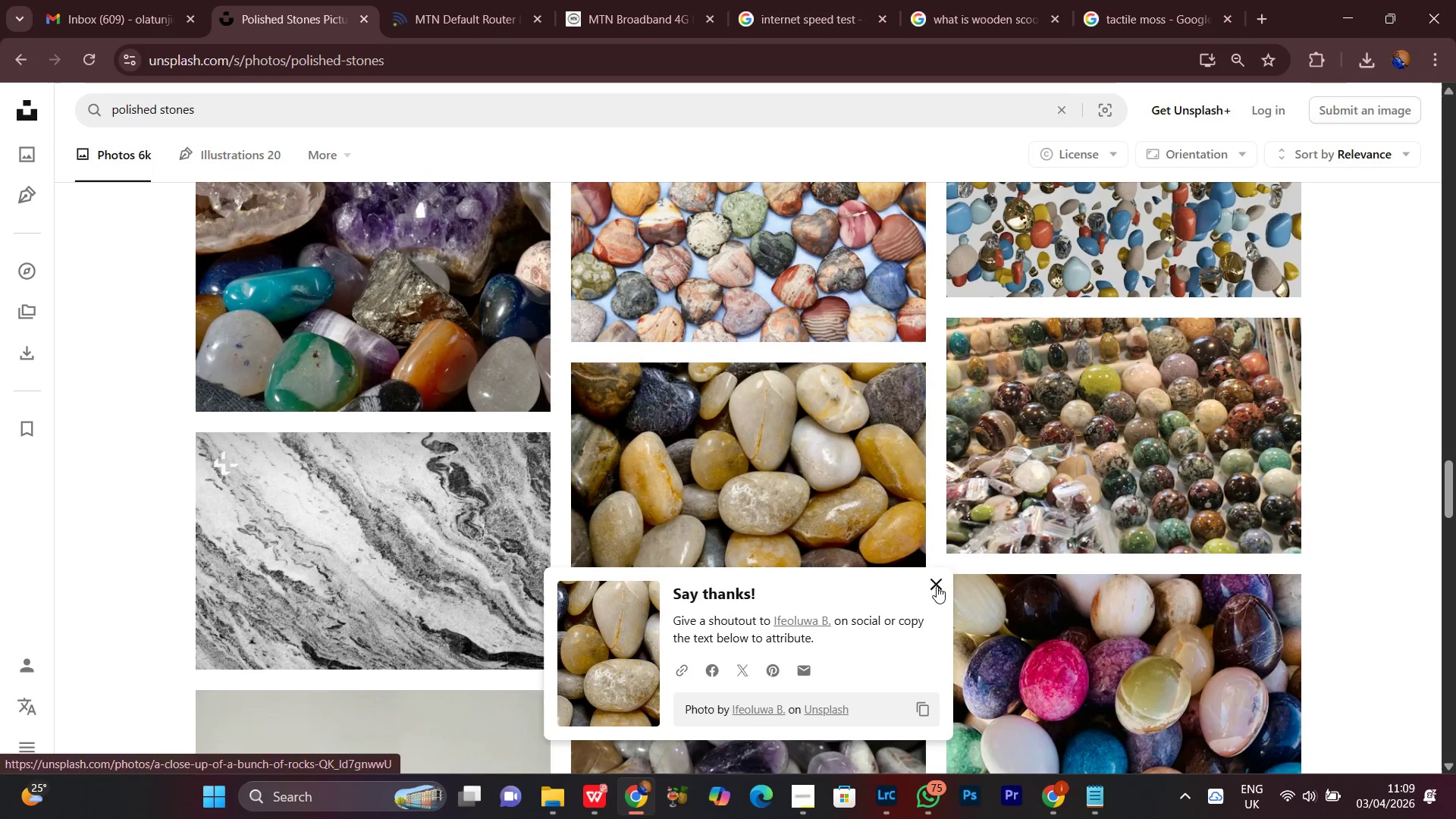 
left_click([934, 584])
 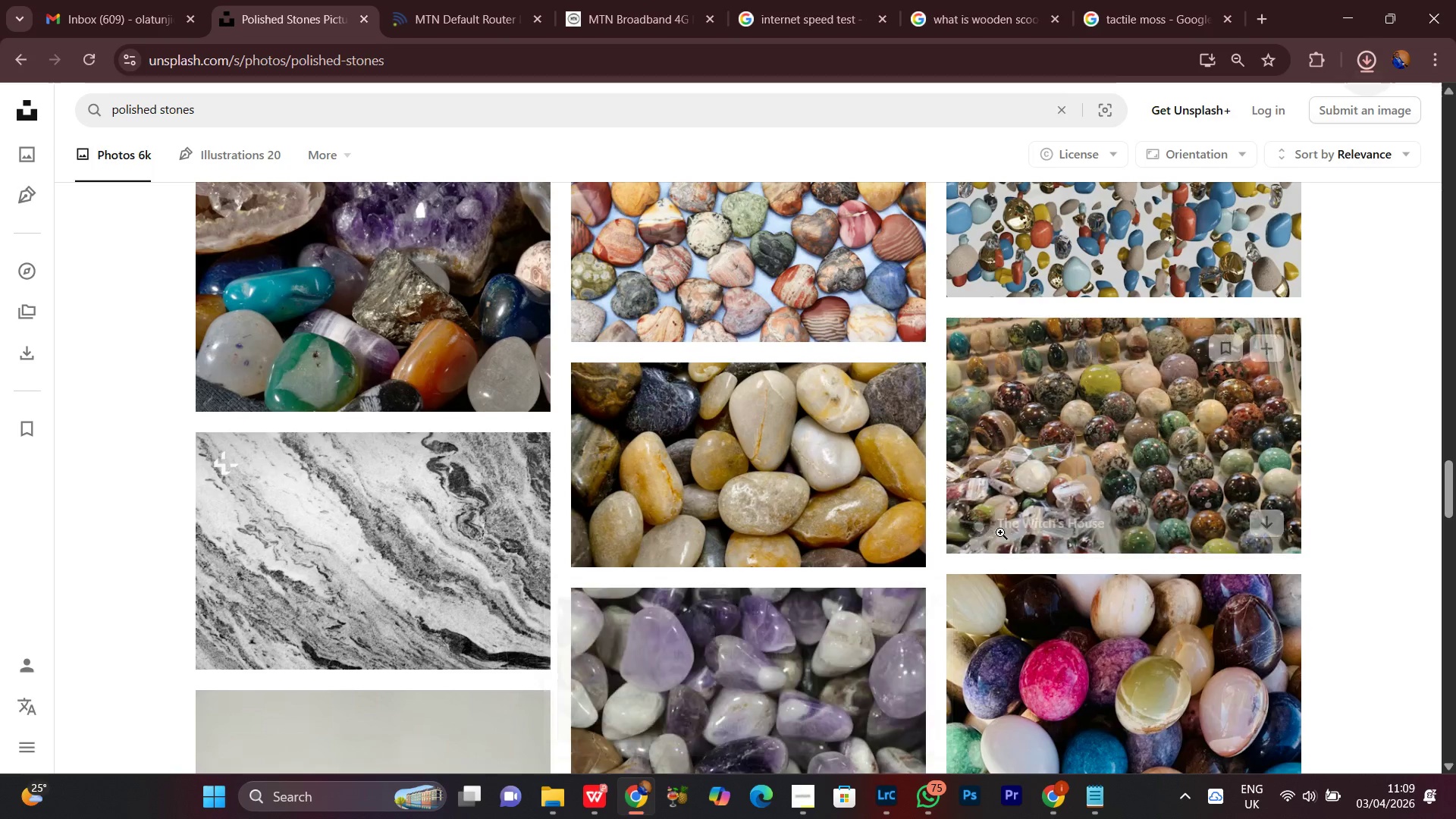 
scroll: coordinate [1046, 534], scroll_direction: down, amount: 4.0
 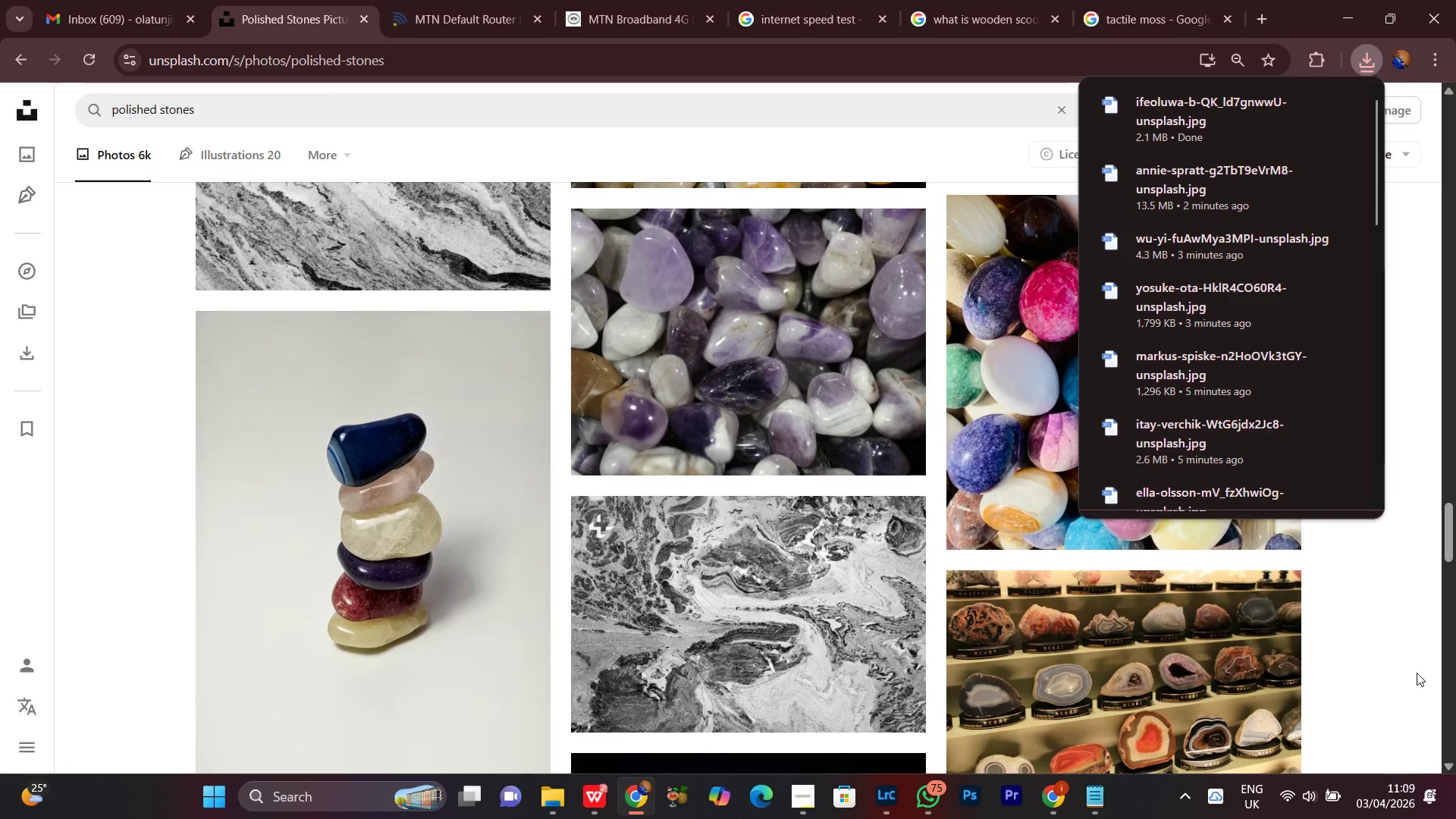 
left_click([1390, 673])
 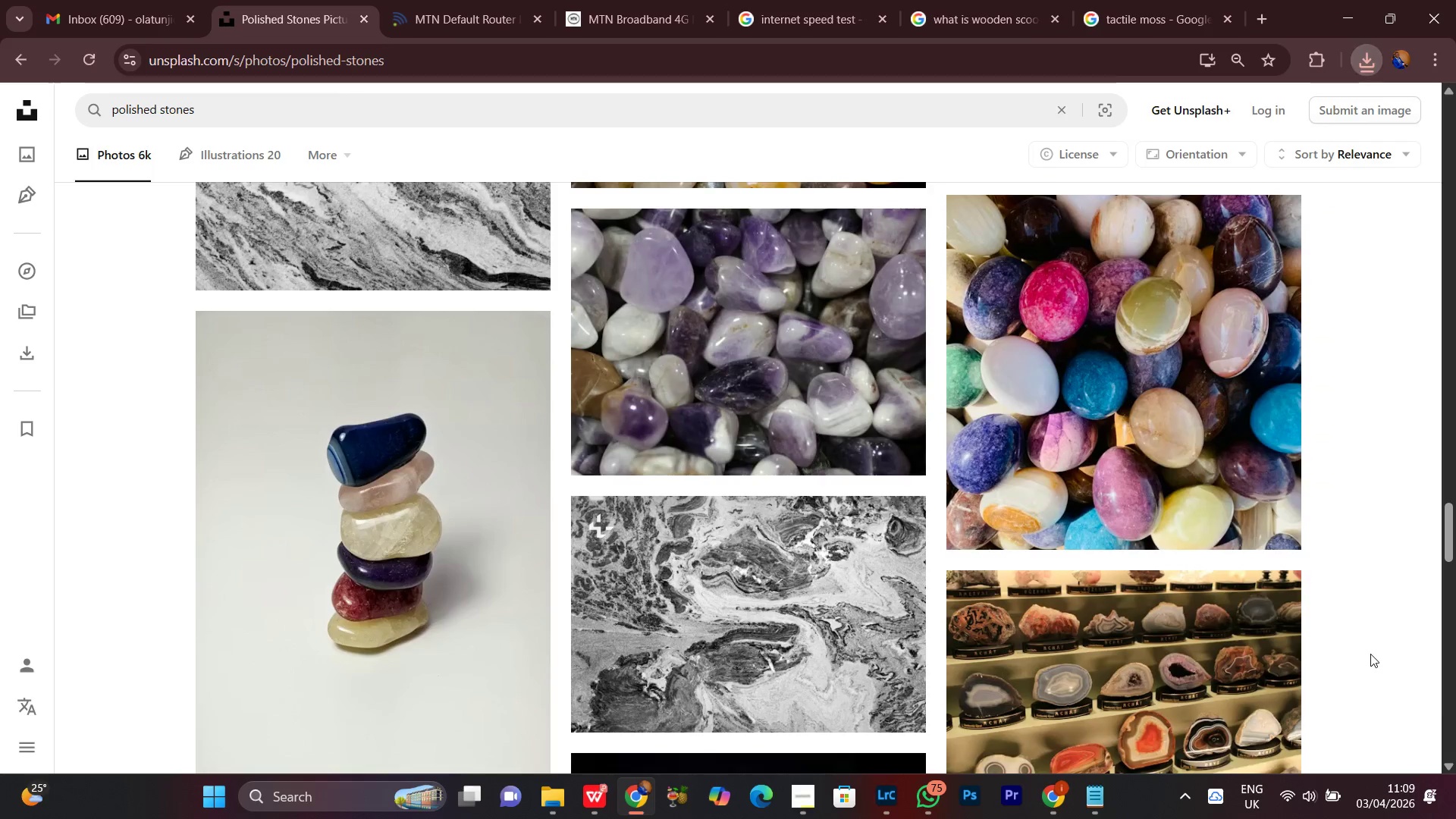 
scroll: coordinate [1370, 654], scroll_direction: up, amount: 5.0
 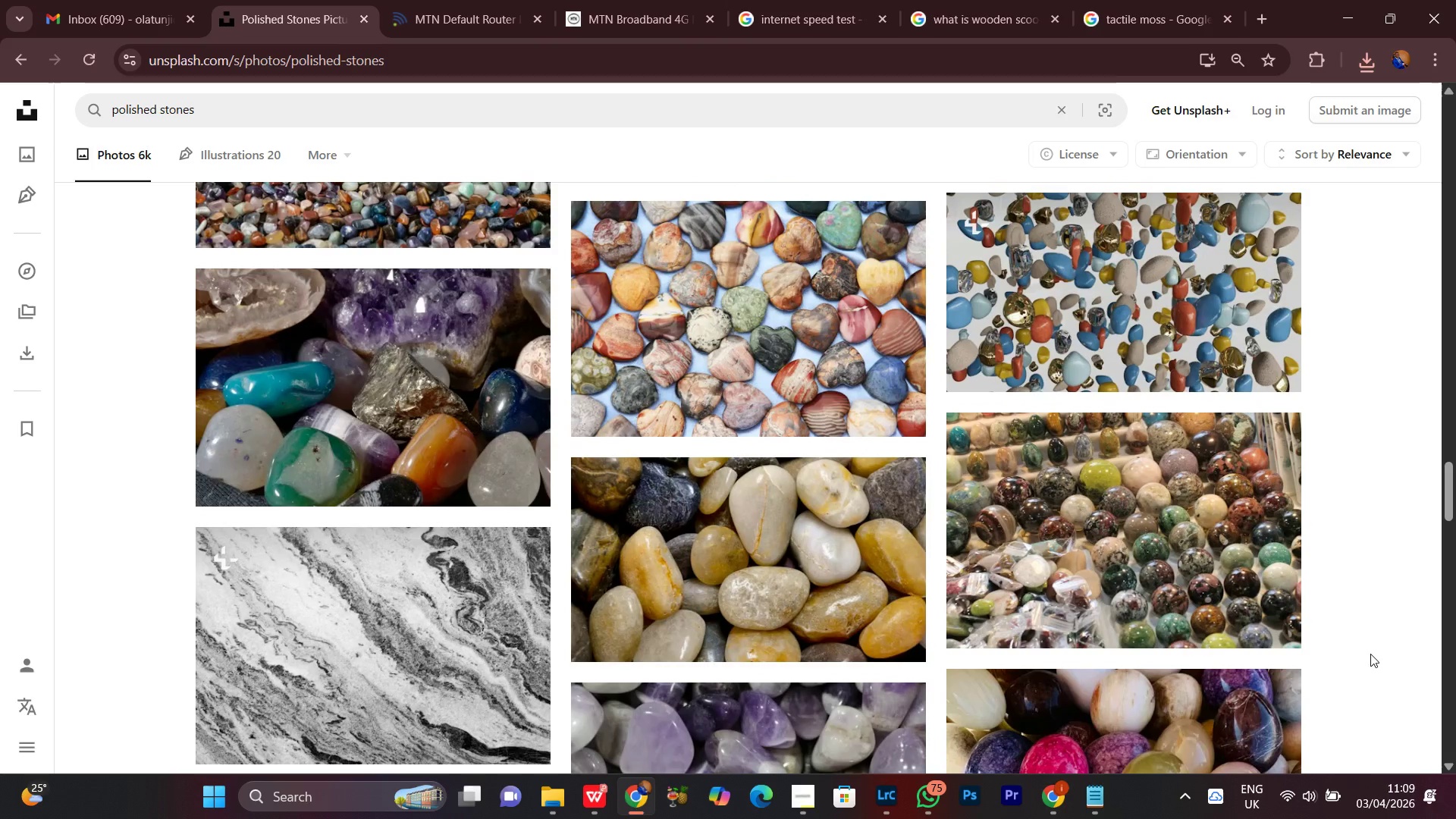 
wait(6.27)
 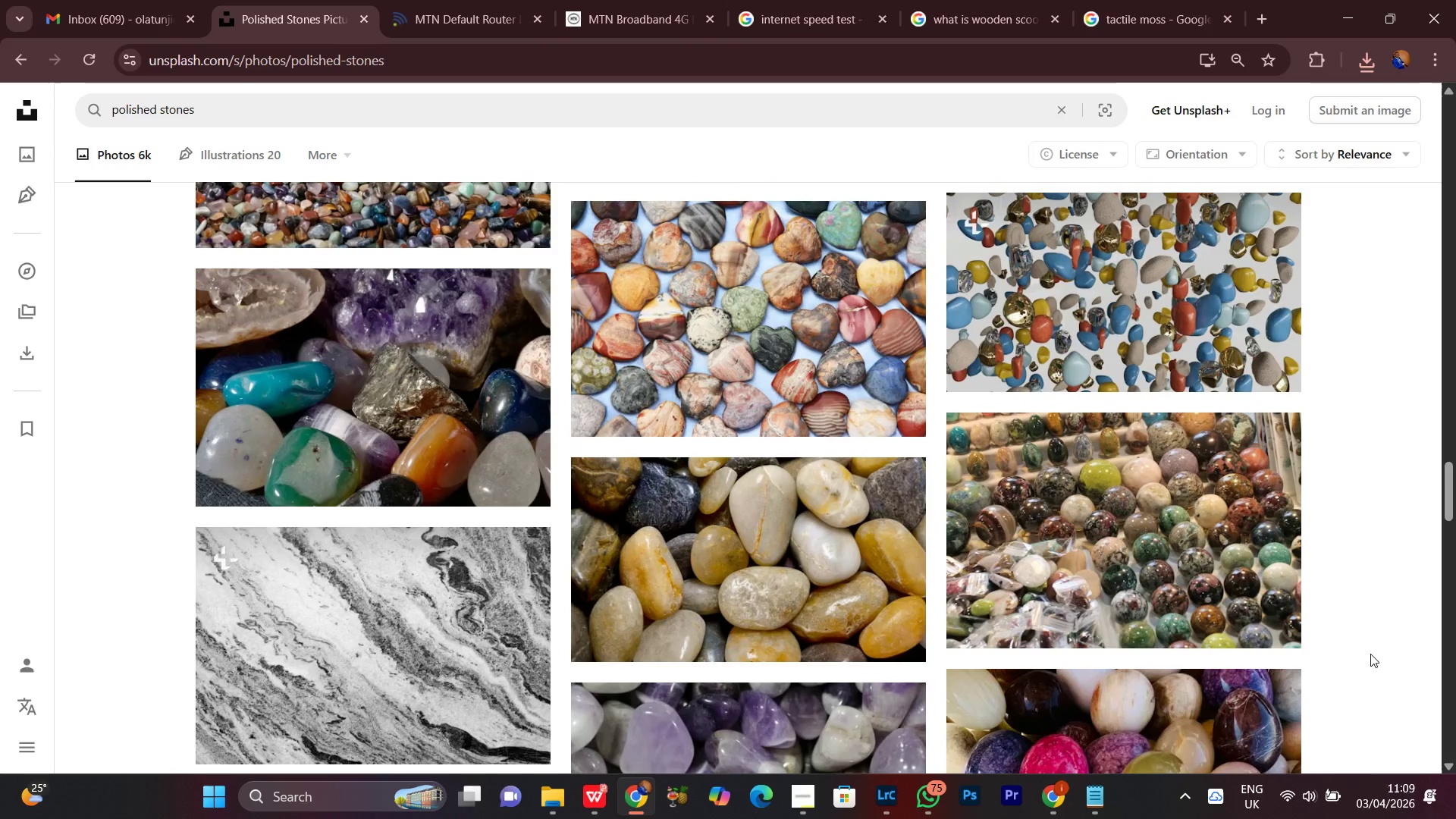 
scroll: coordinate [1422, 678], scroll_direction: down, amount: 19.0
 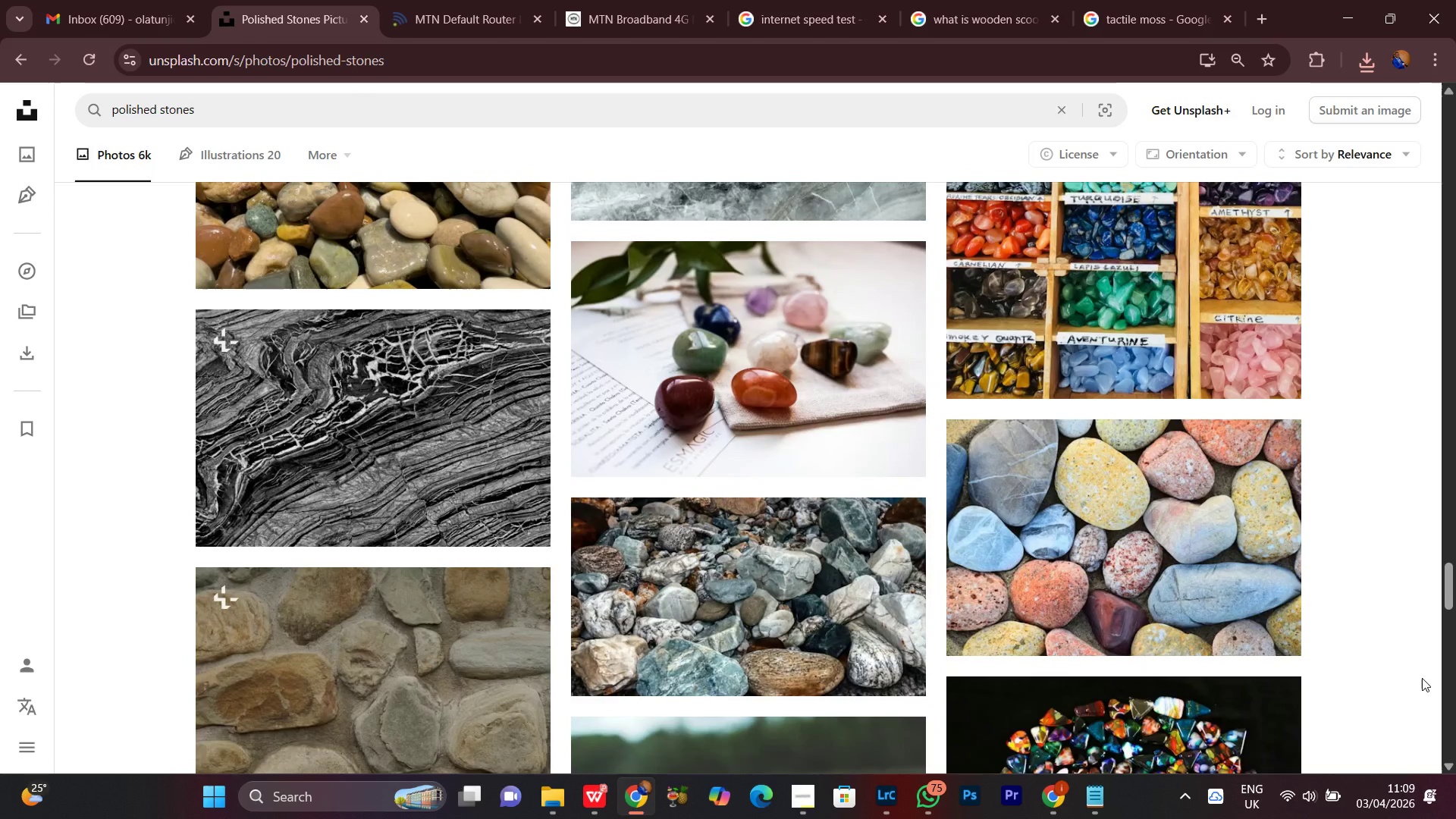 
scroll: coordinate [1387, 587], scroll_direction: down, amount: 13.0
 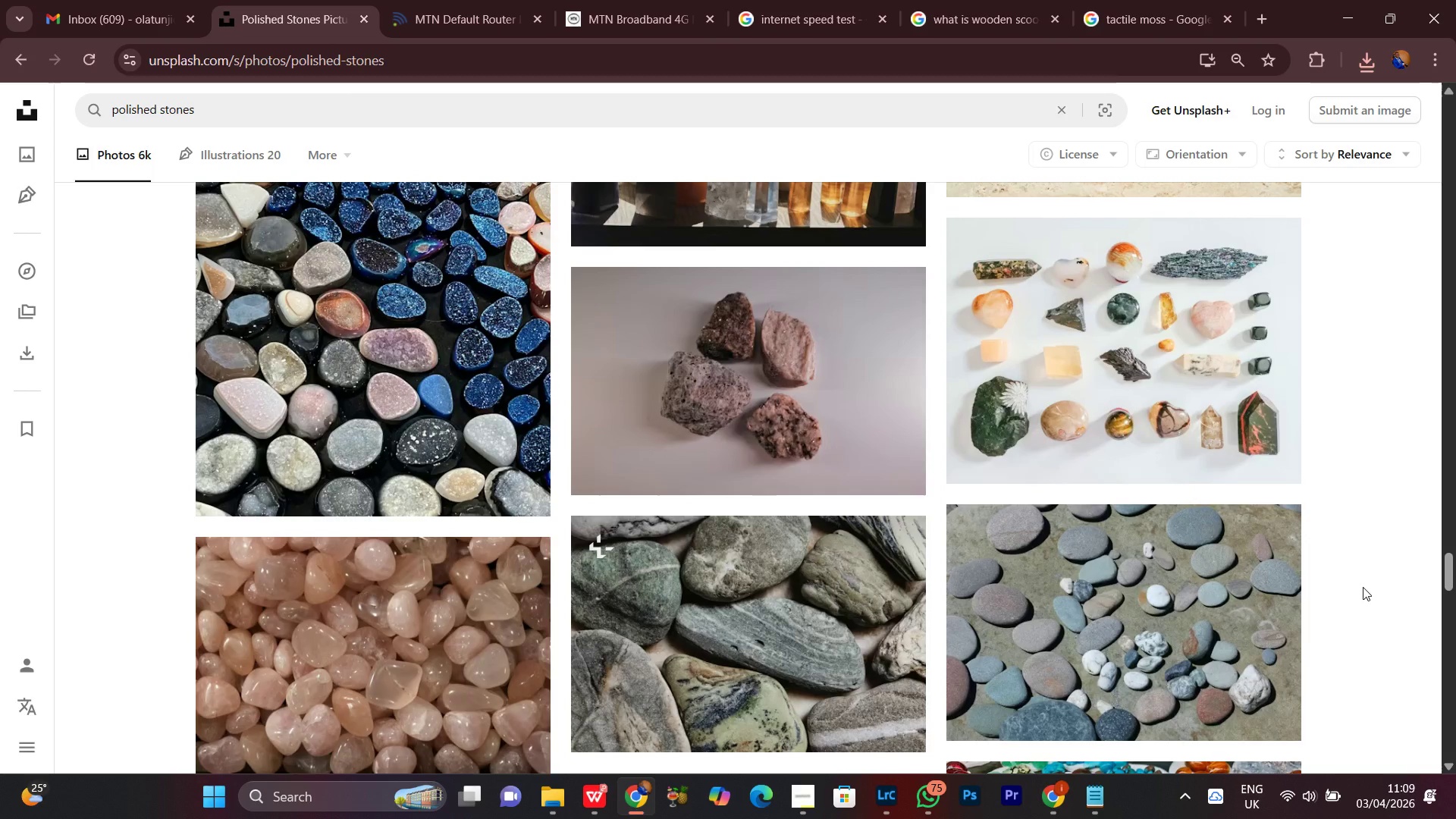 
scroll: coordinate [1363, 587], scroll_direction: up, amount: 1.0
 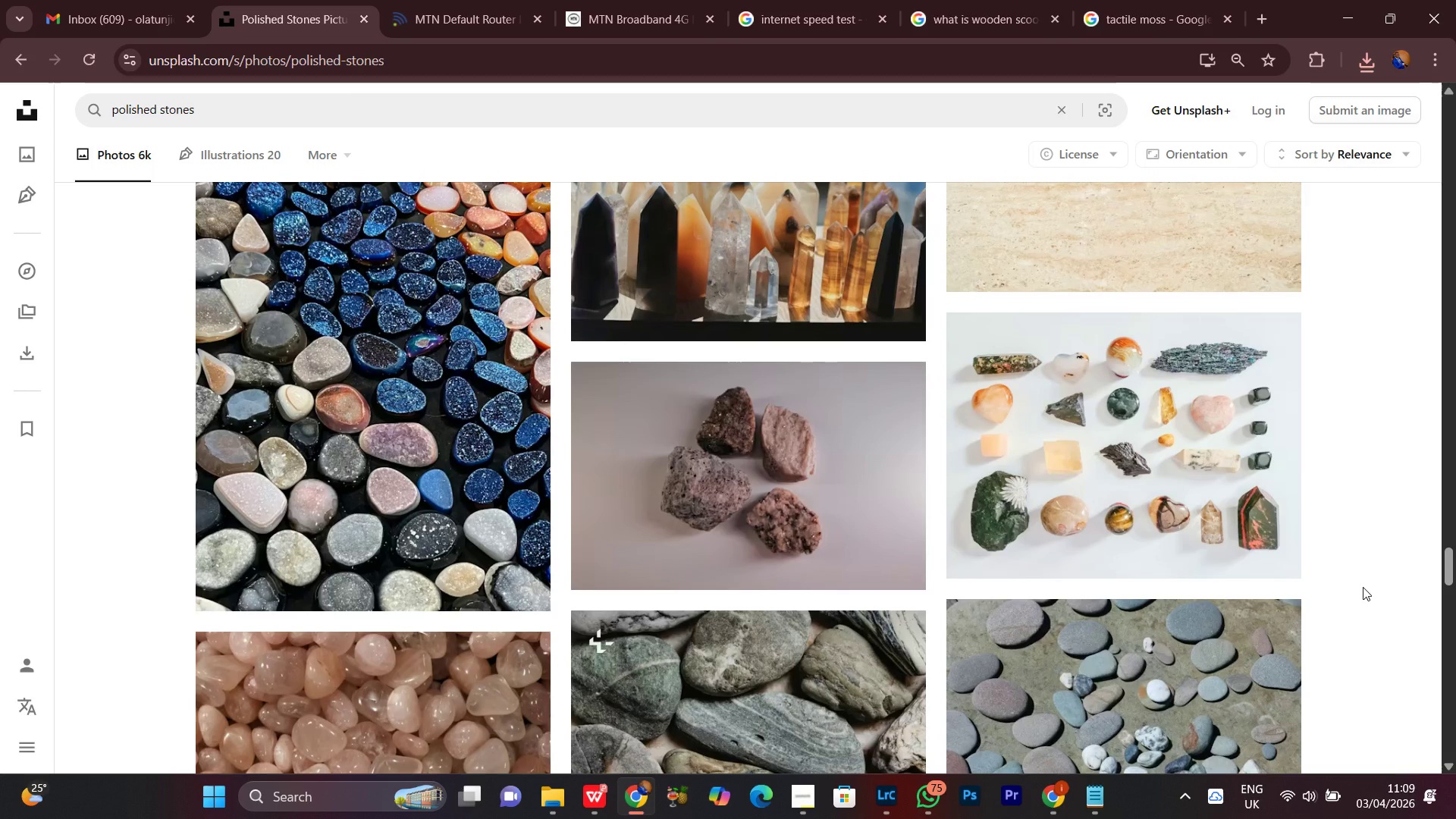 
scroll: coordinate [1363, 587], scroll_direction: down, amount: 3.0